 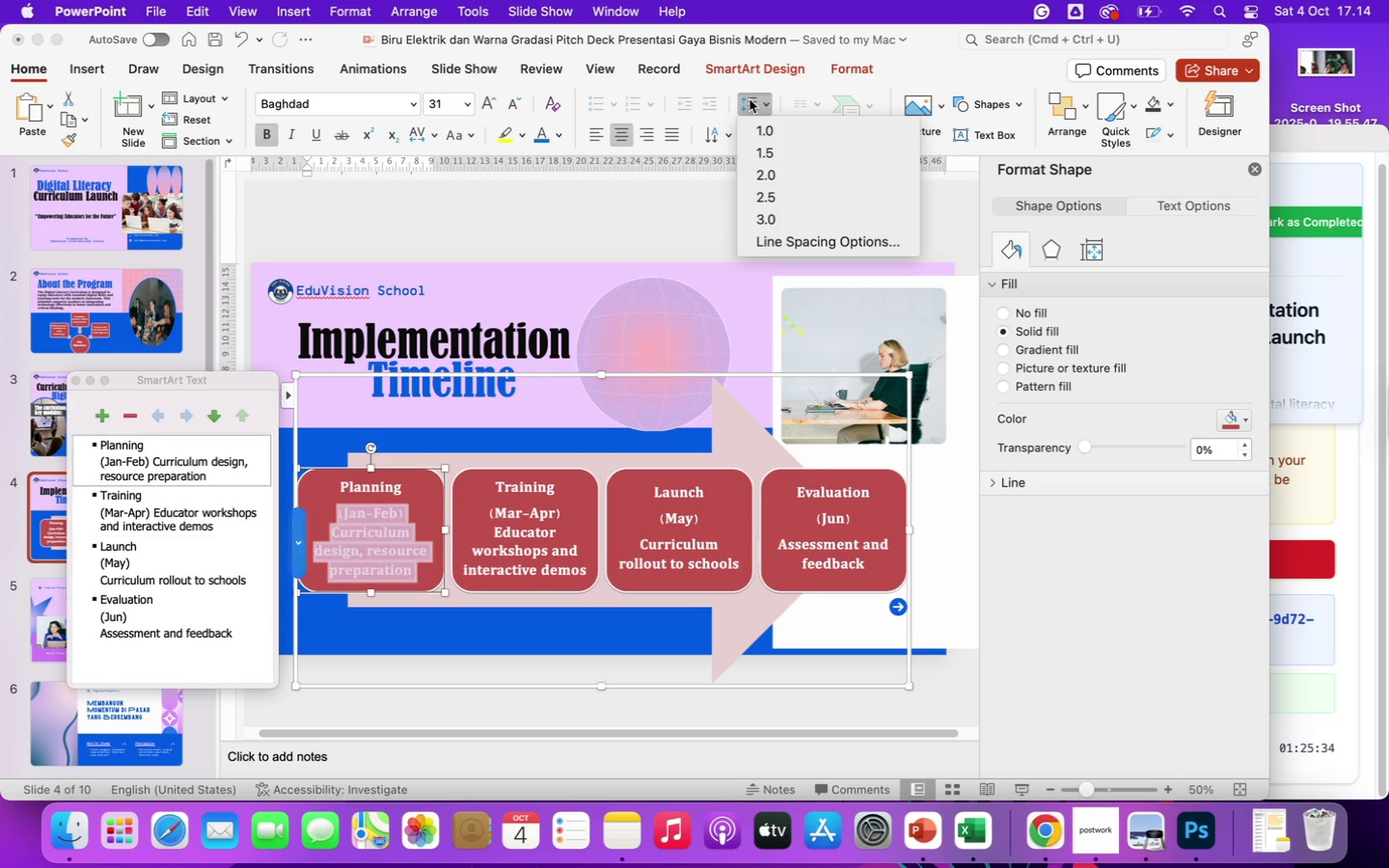 
left_click([757, 129])
 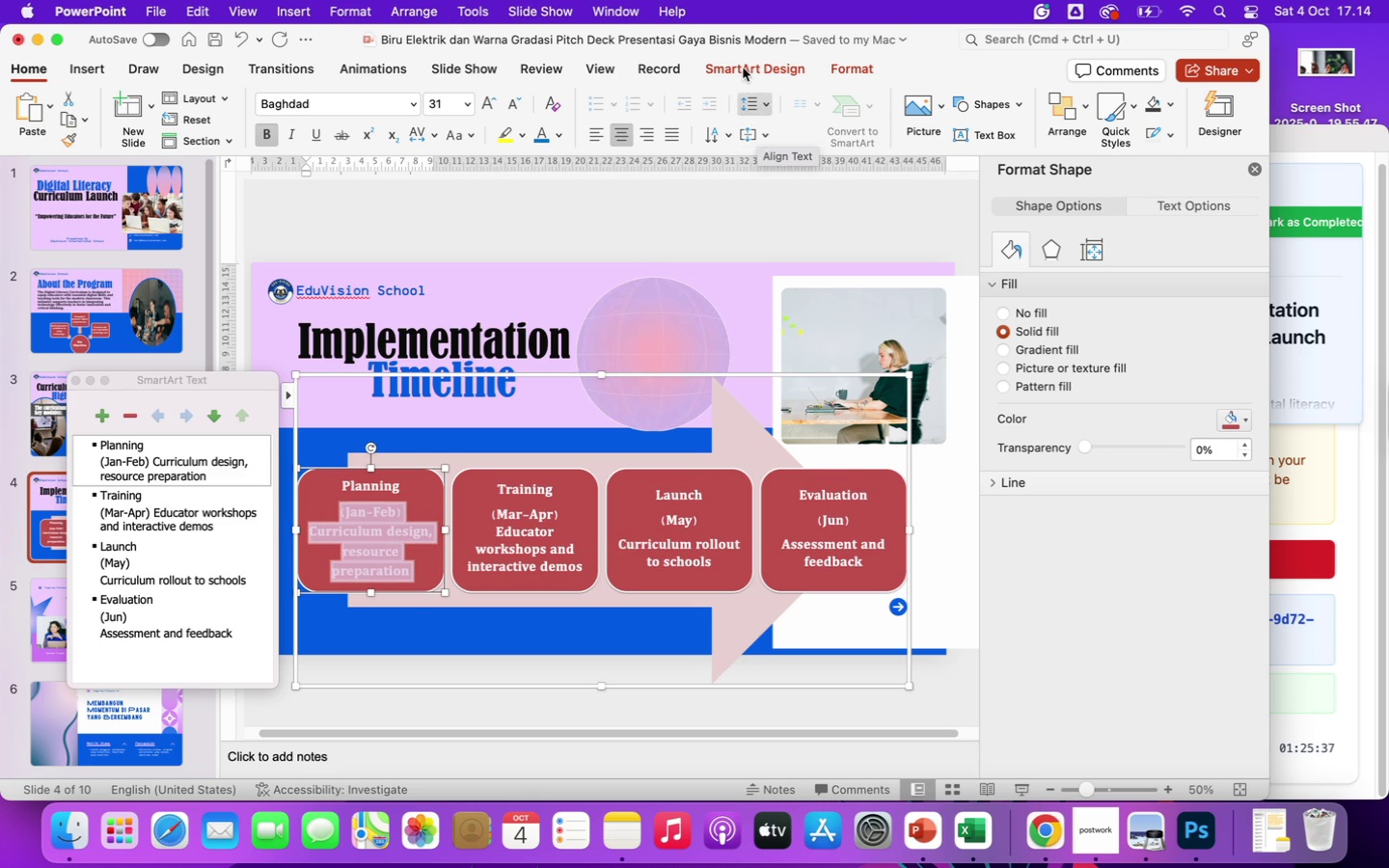 
left_click([764, 103])
 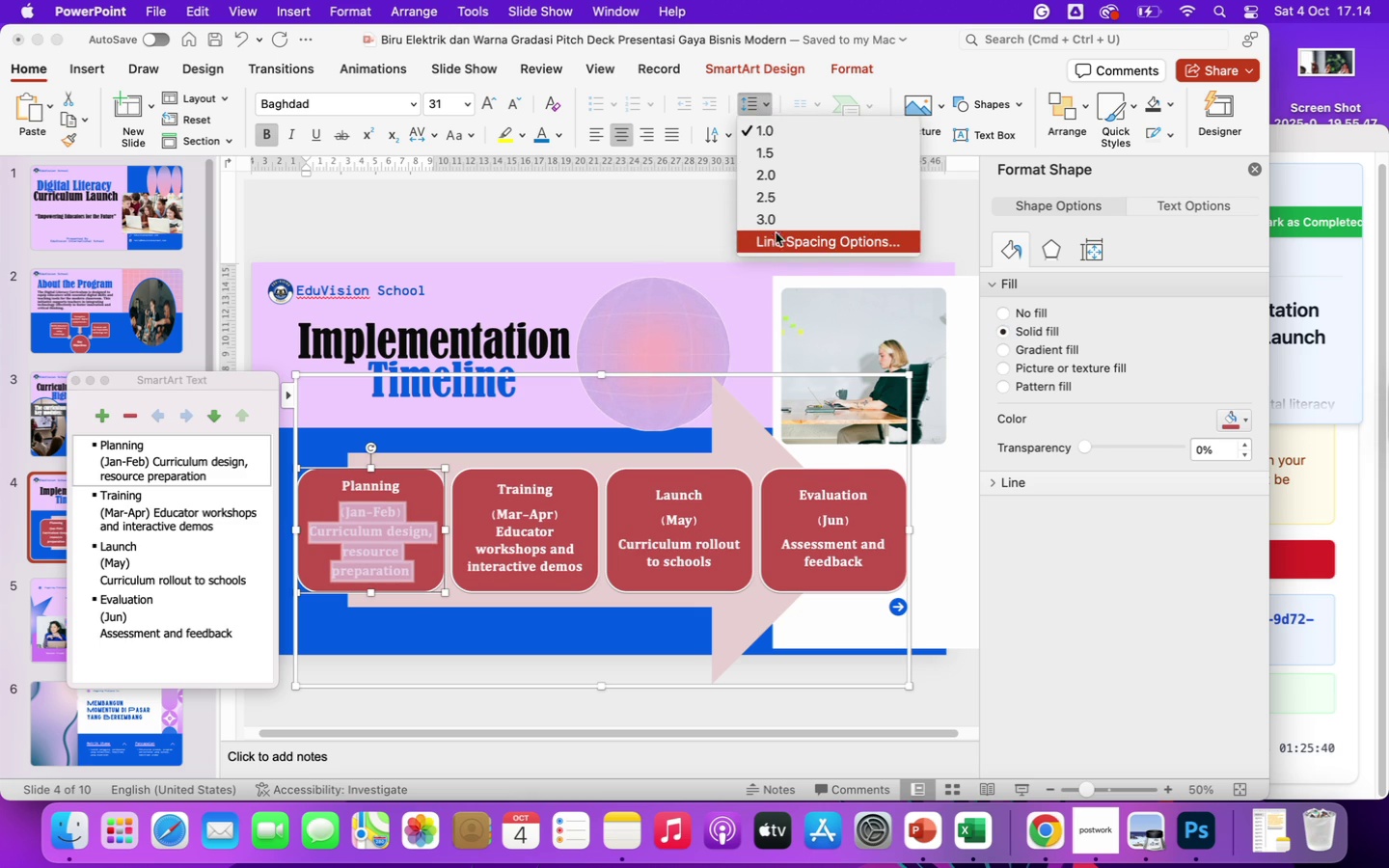 
left_click([776, 244])
 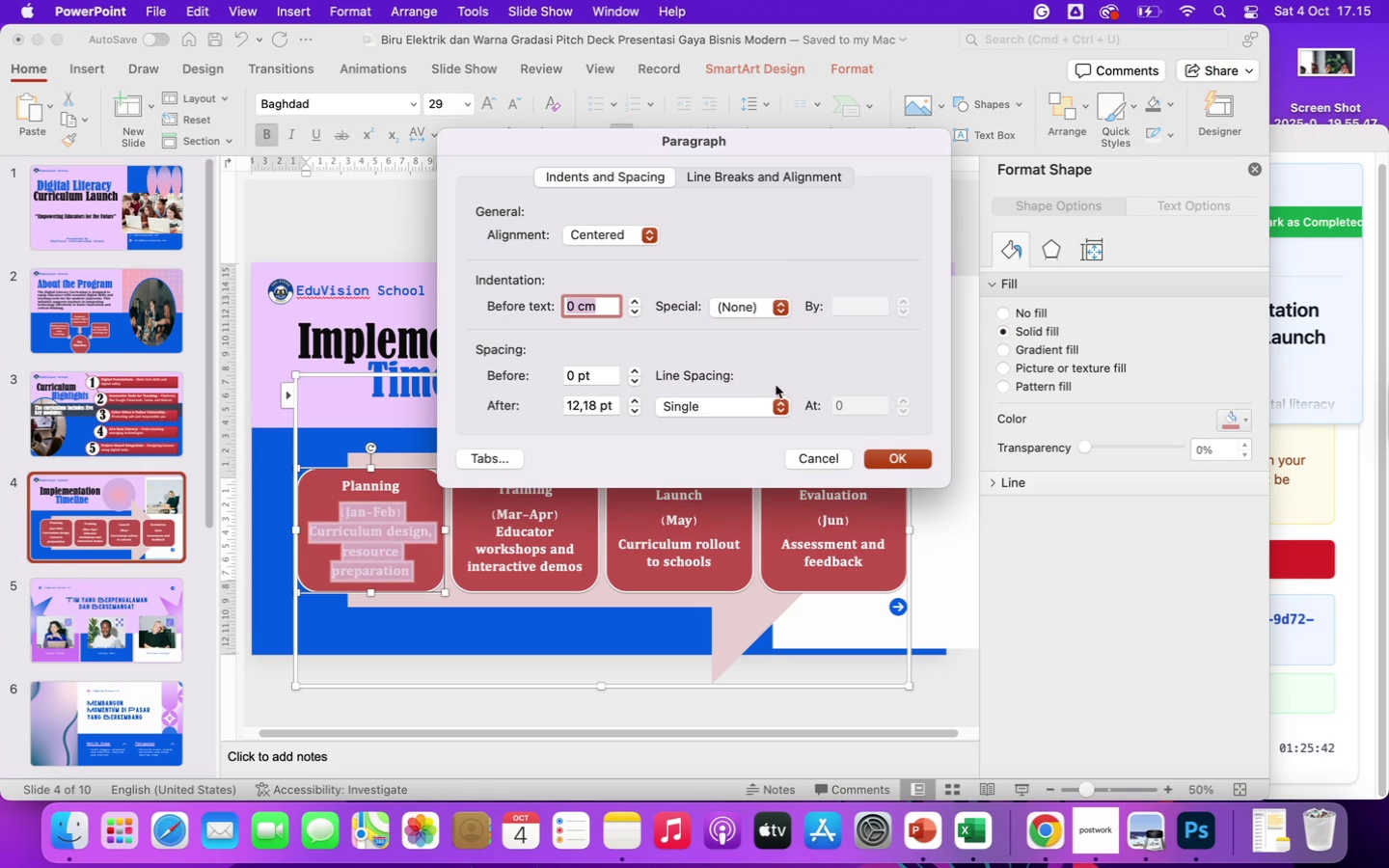 
left_click([776, 404])
 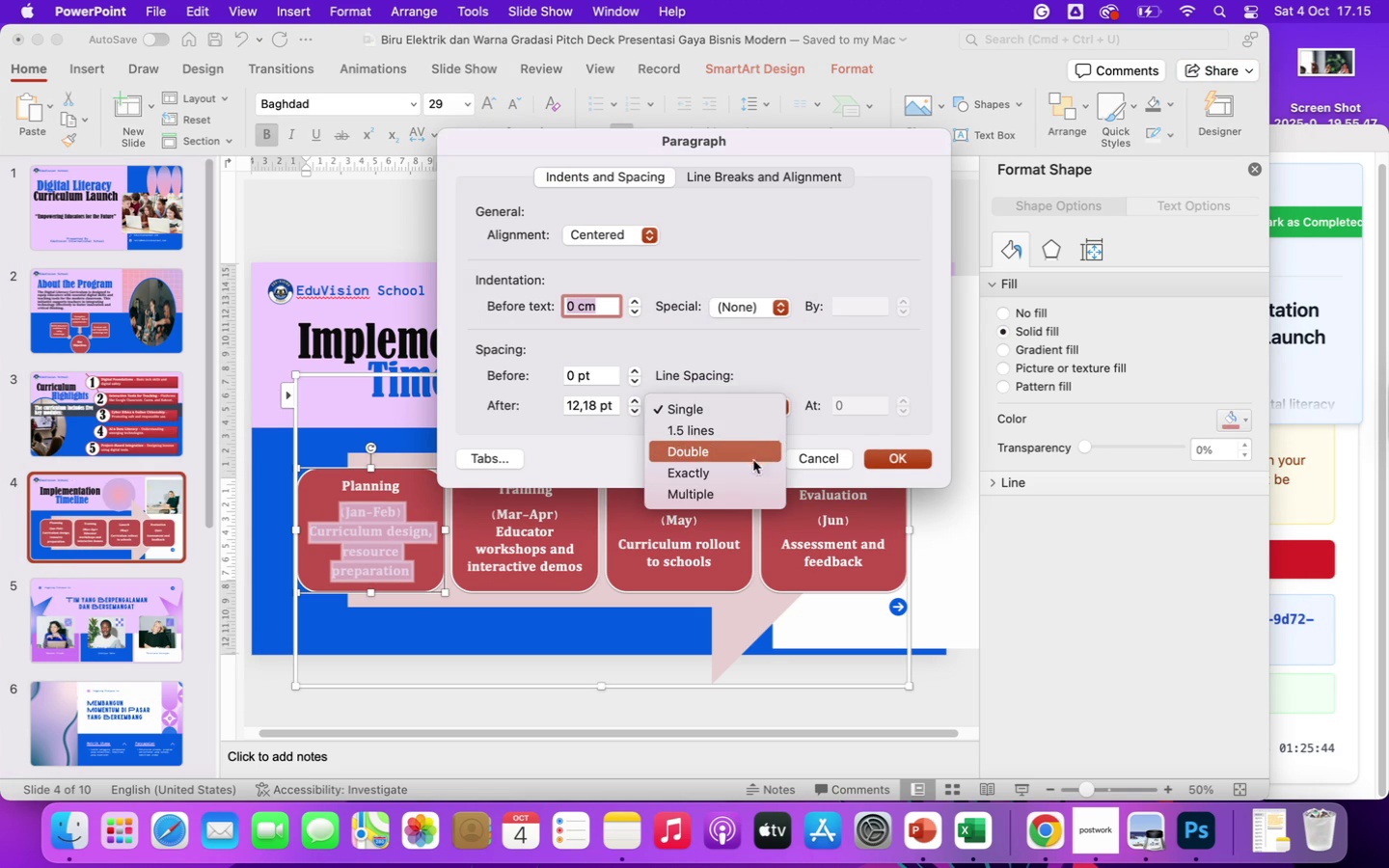 
left_click([751, 472])